 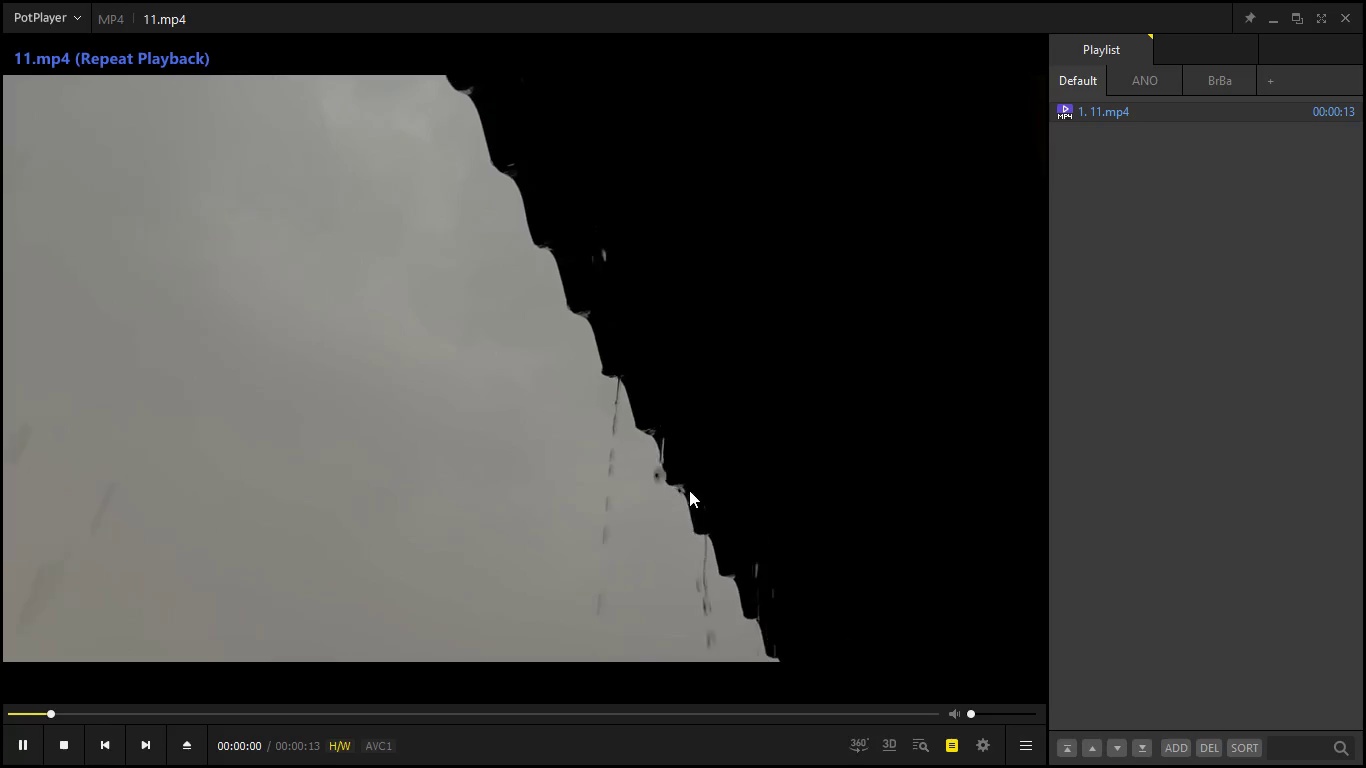 
left_click([1346, 19])
 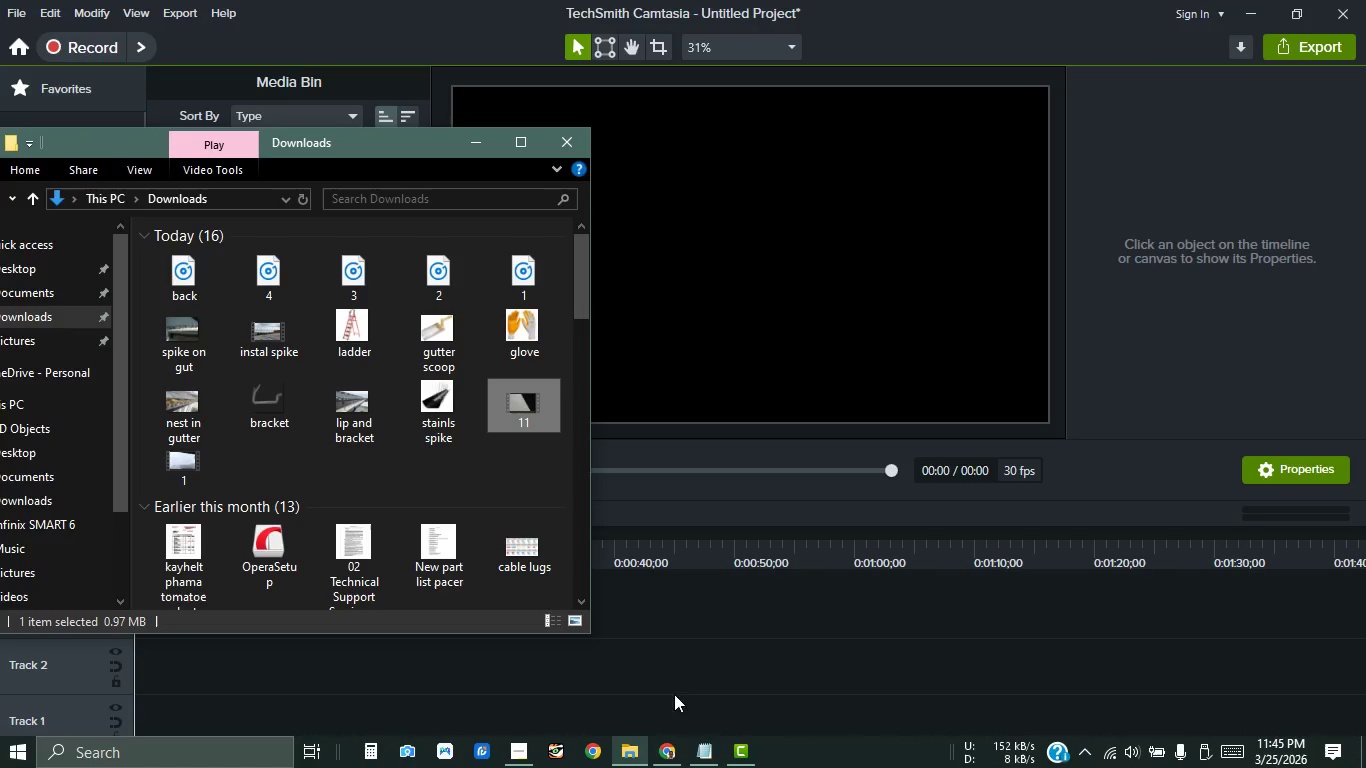 
mouse_move([226, 457])
 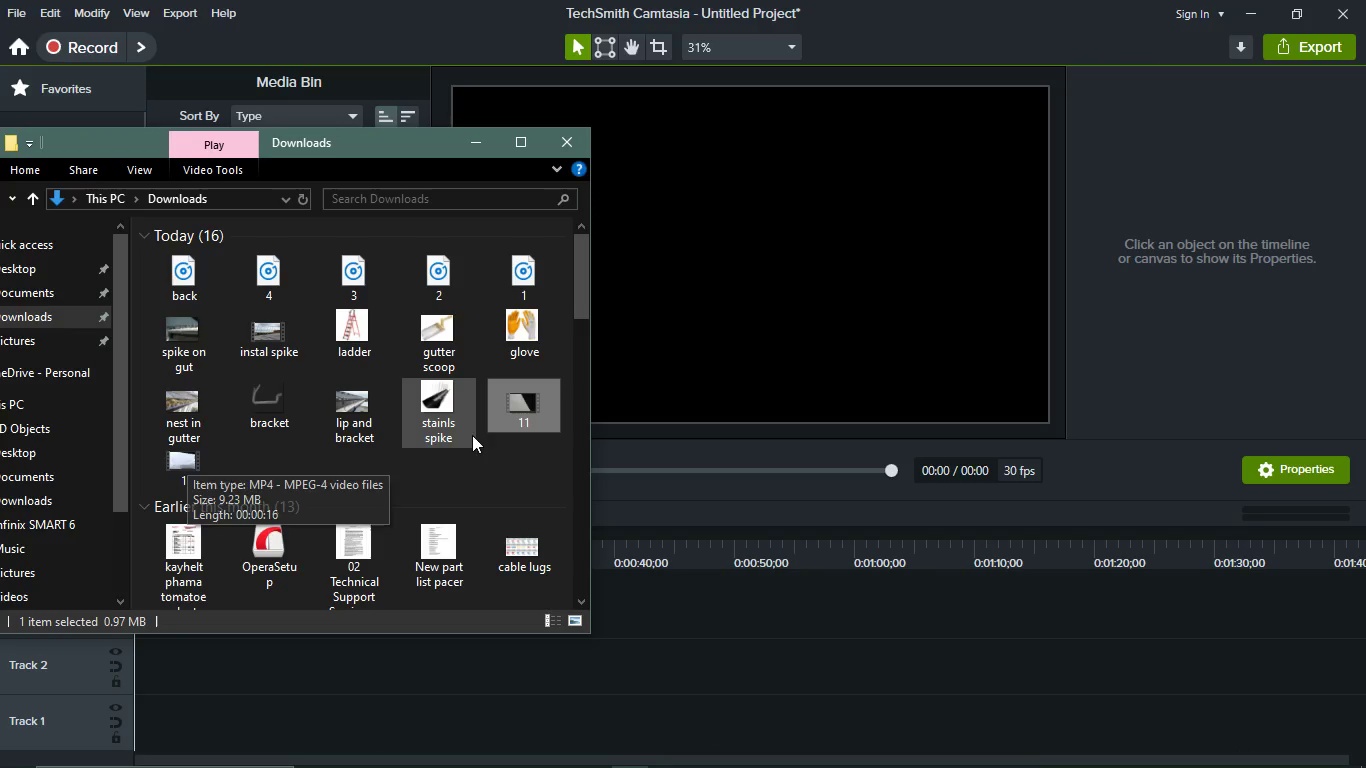 
mouse_move([482, 421])
 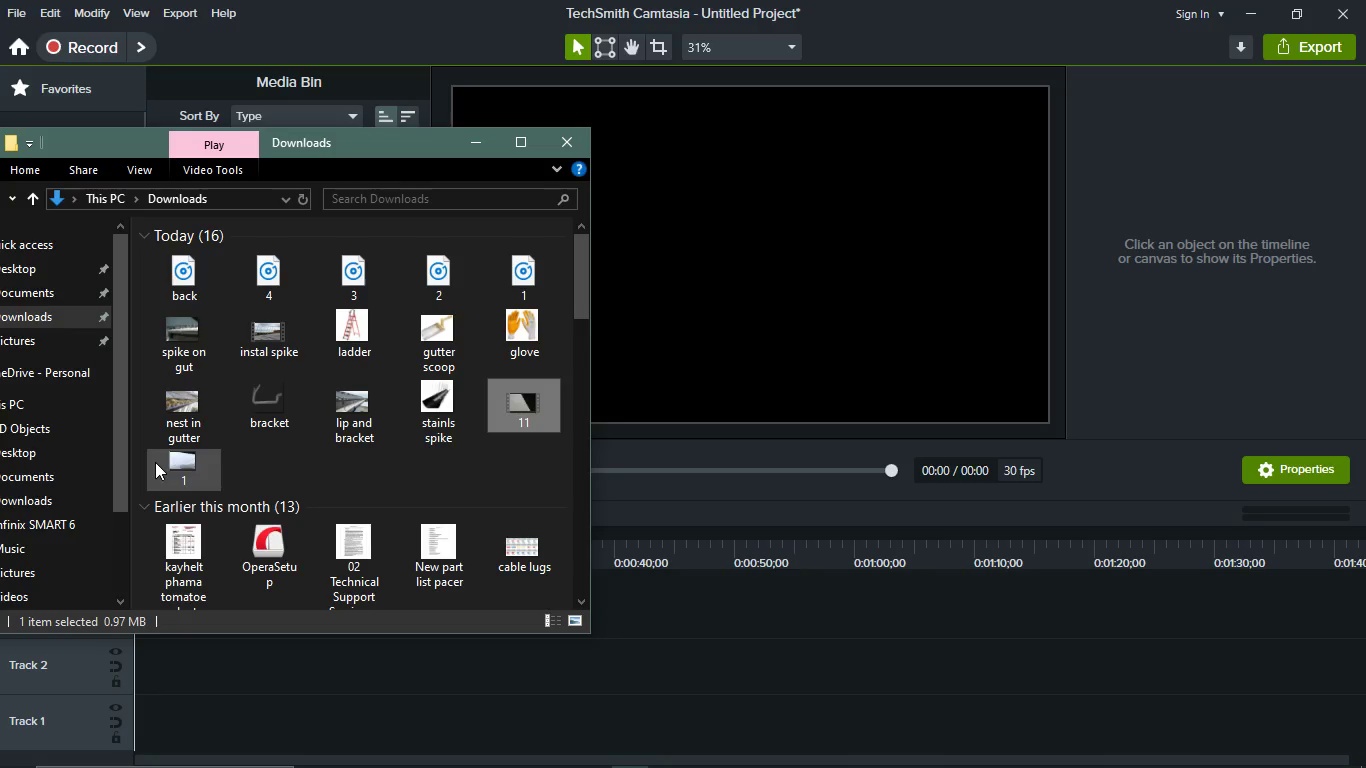 
double_click([155, 462])
 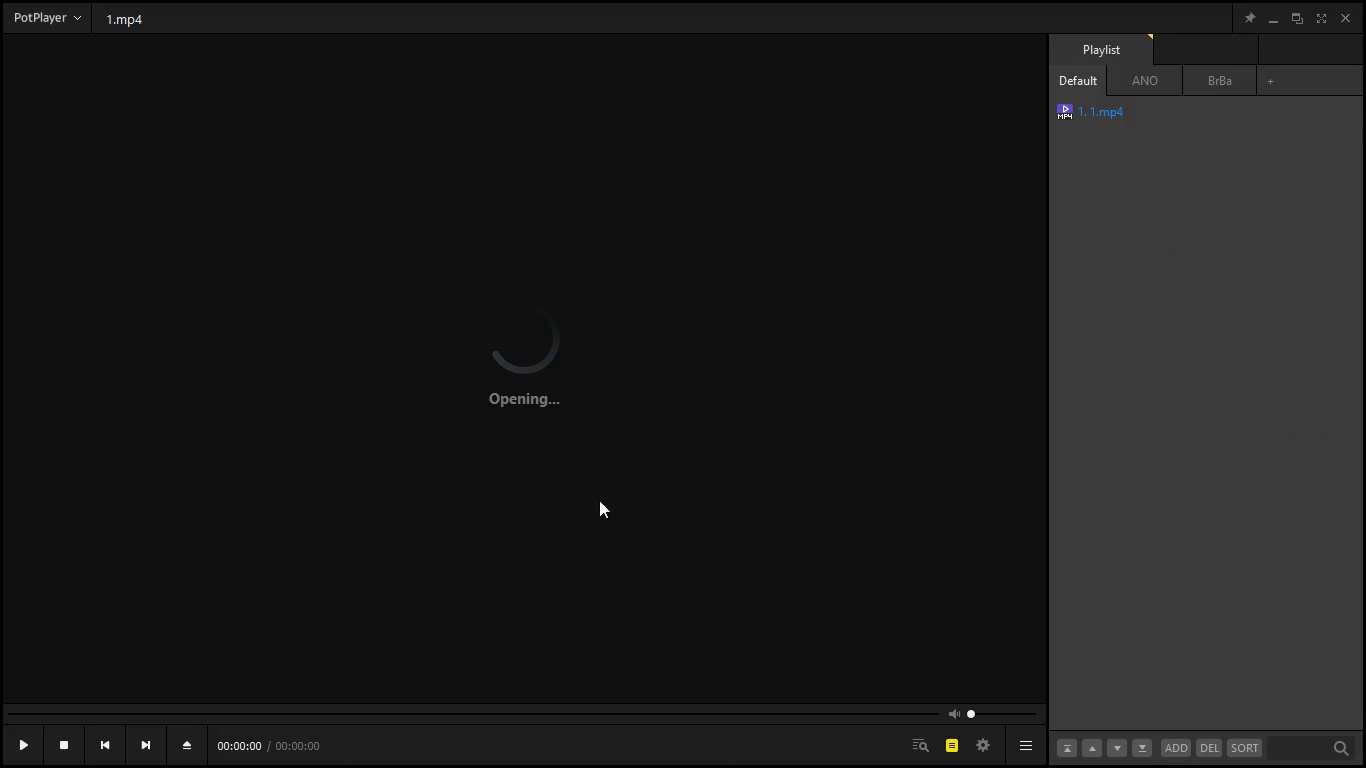 
wait(17.88)
 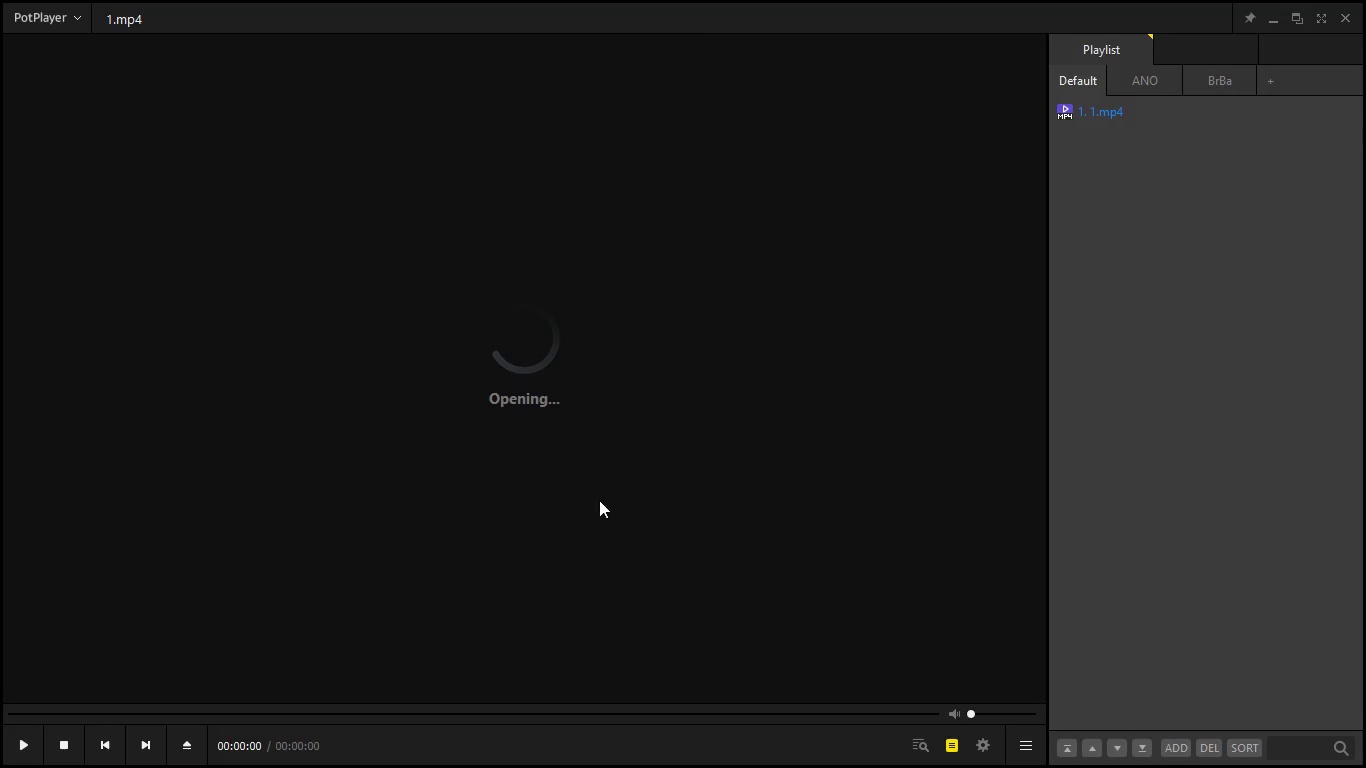 
left_click([1348, 16])
 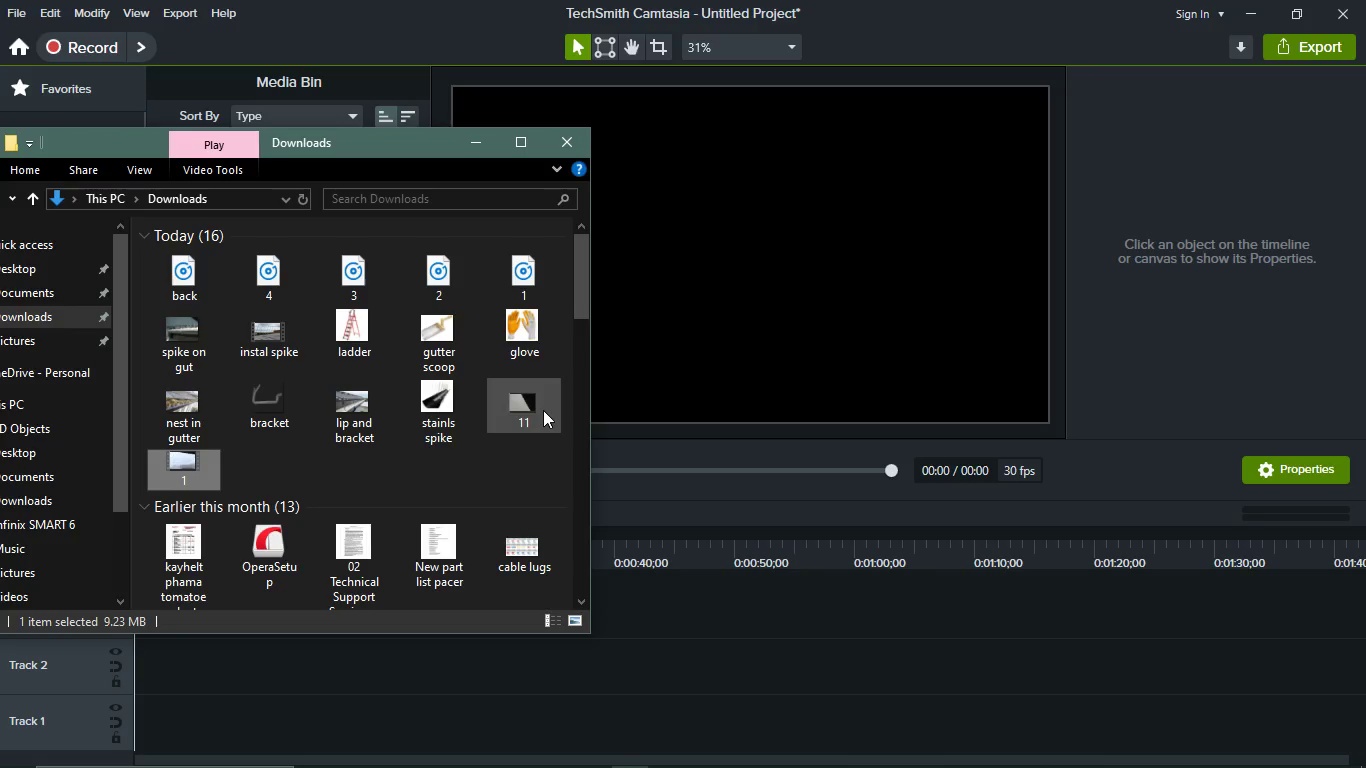 
double_click([543, 410])
 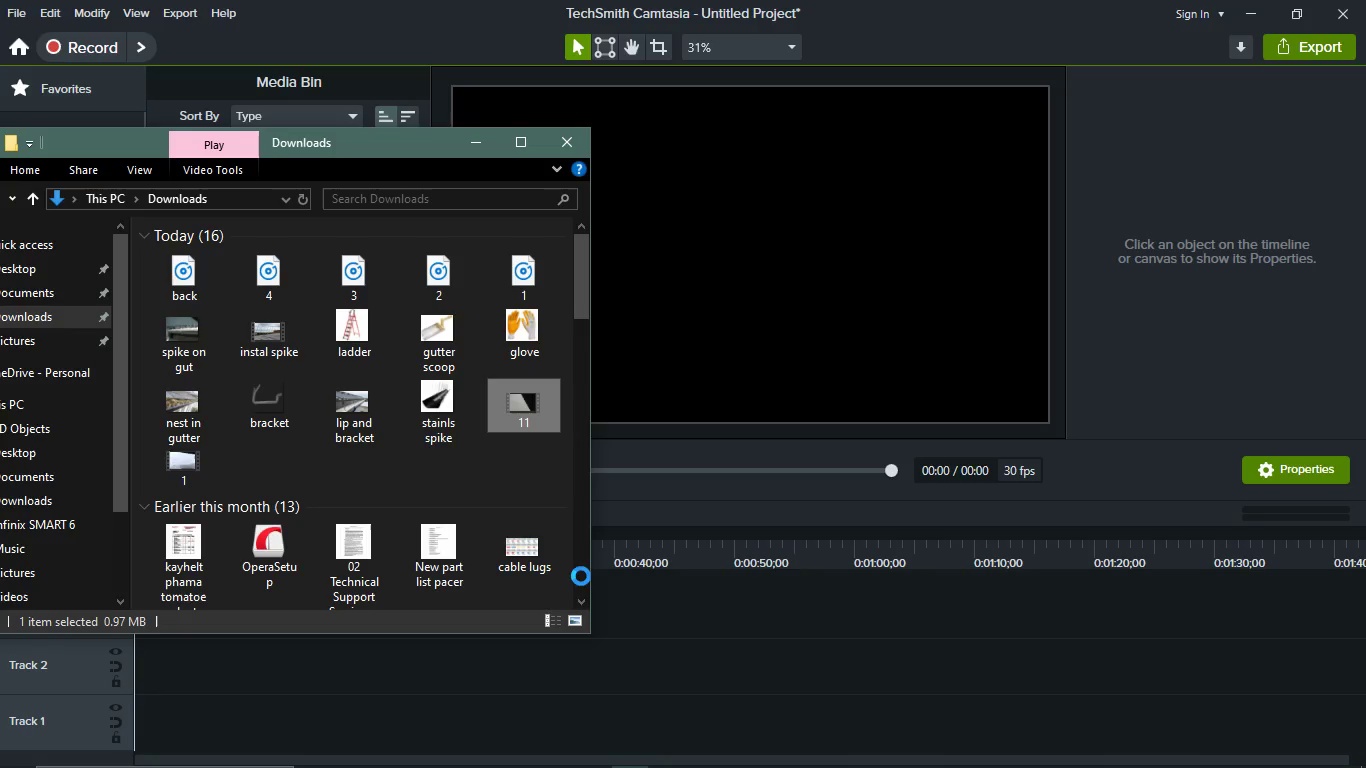 
mouse_move([617, 595])
 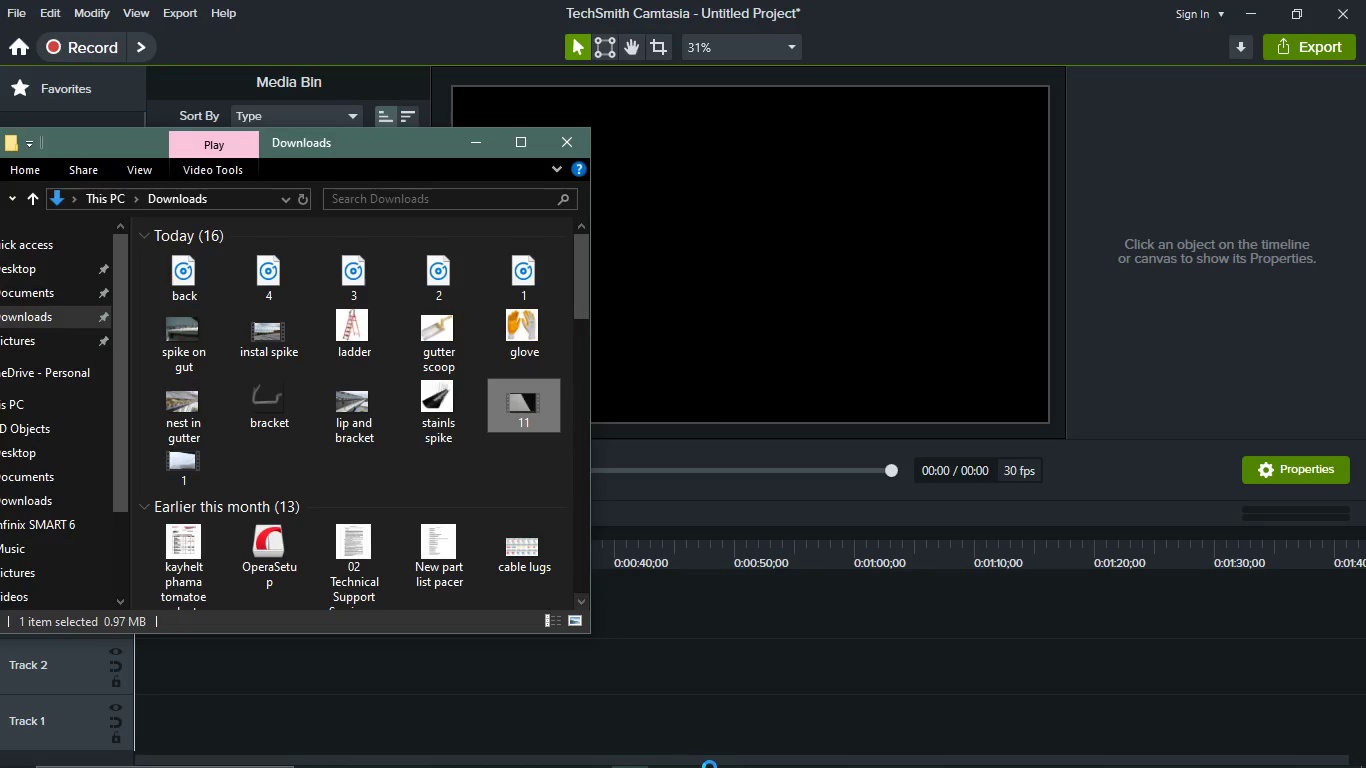 
mouse_move([715, 754])
 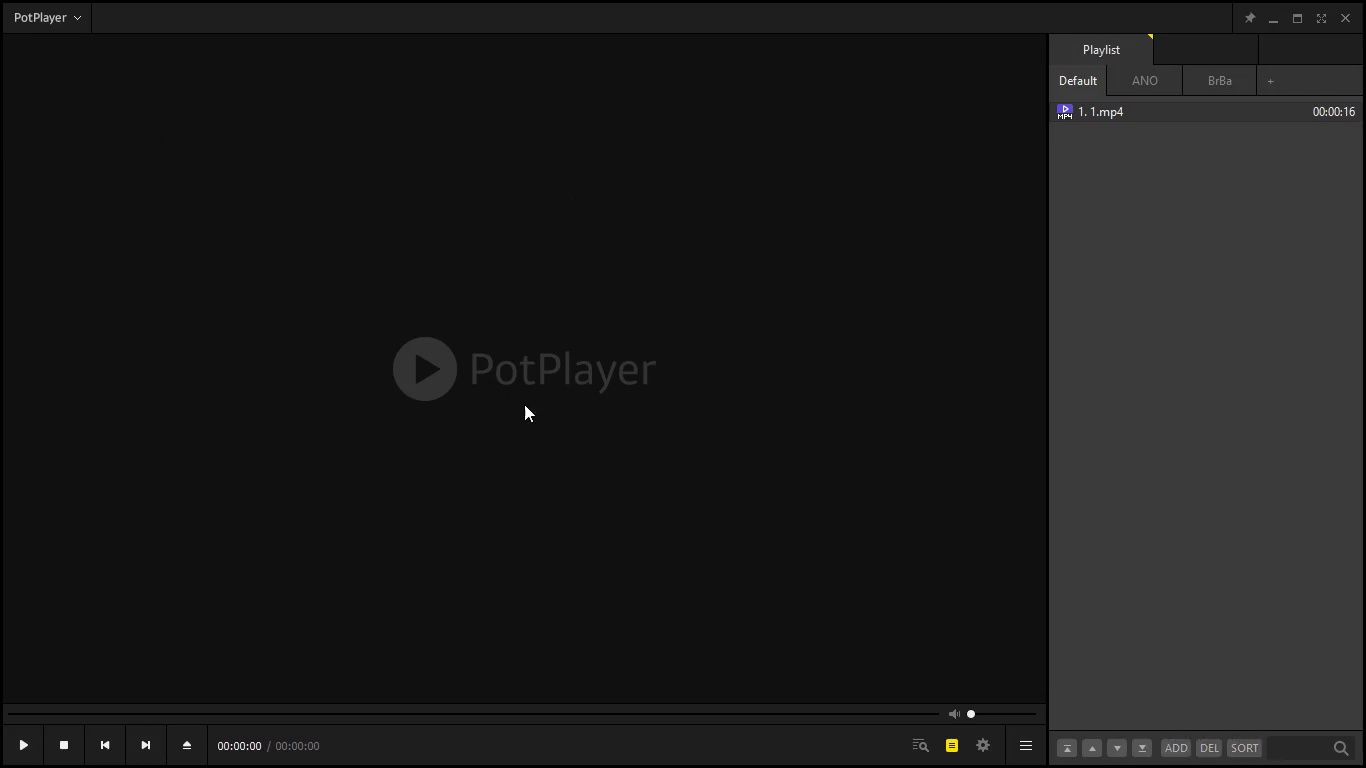 
wait(8.22)
 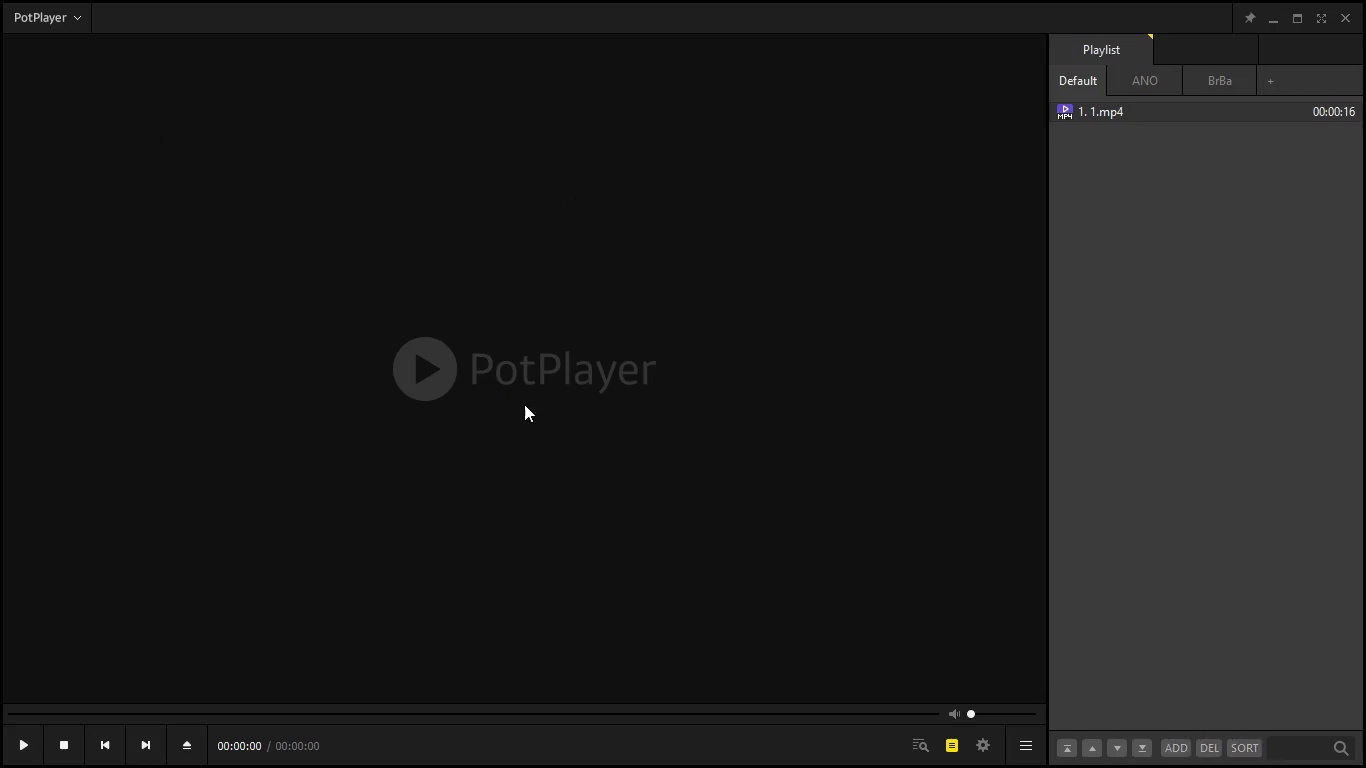 
left_click([777, 710])
 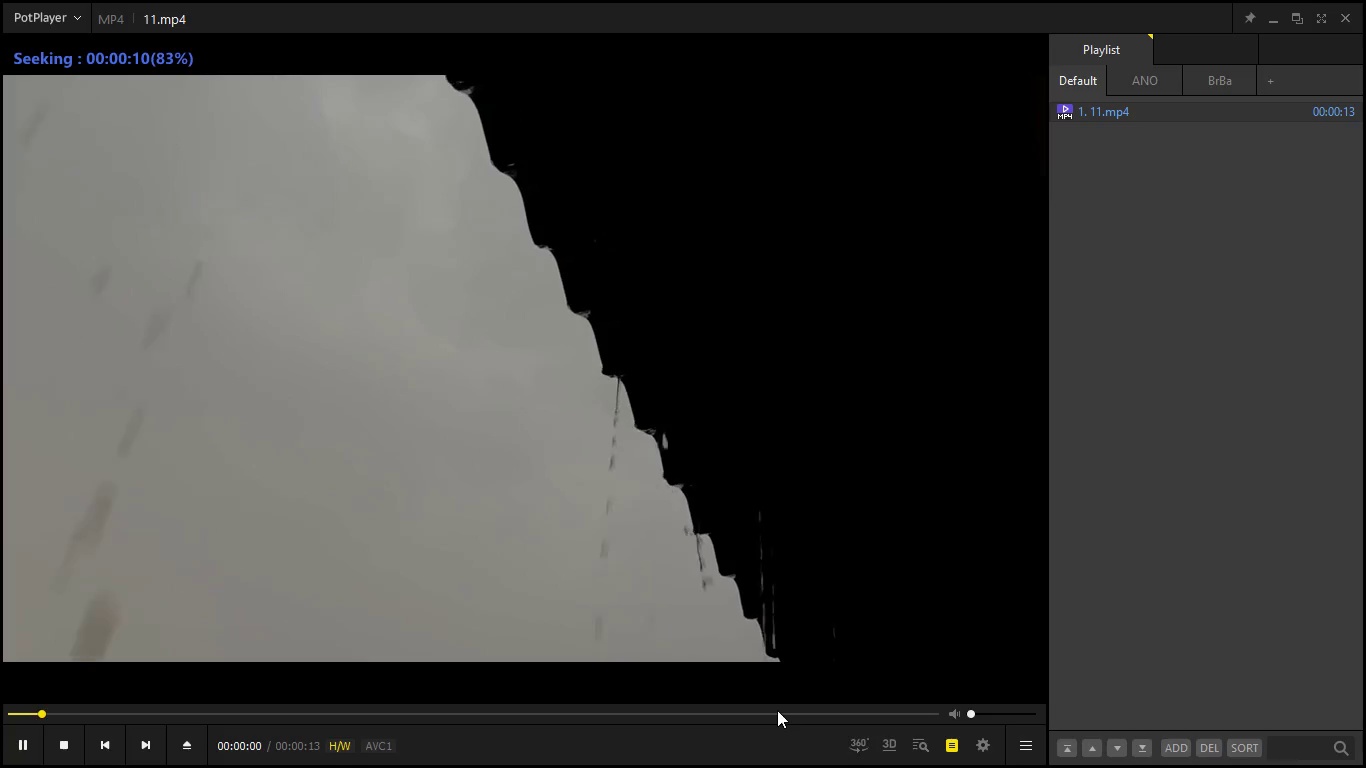 
left_click([777, 710])
 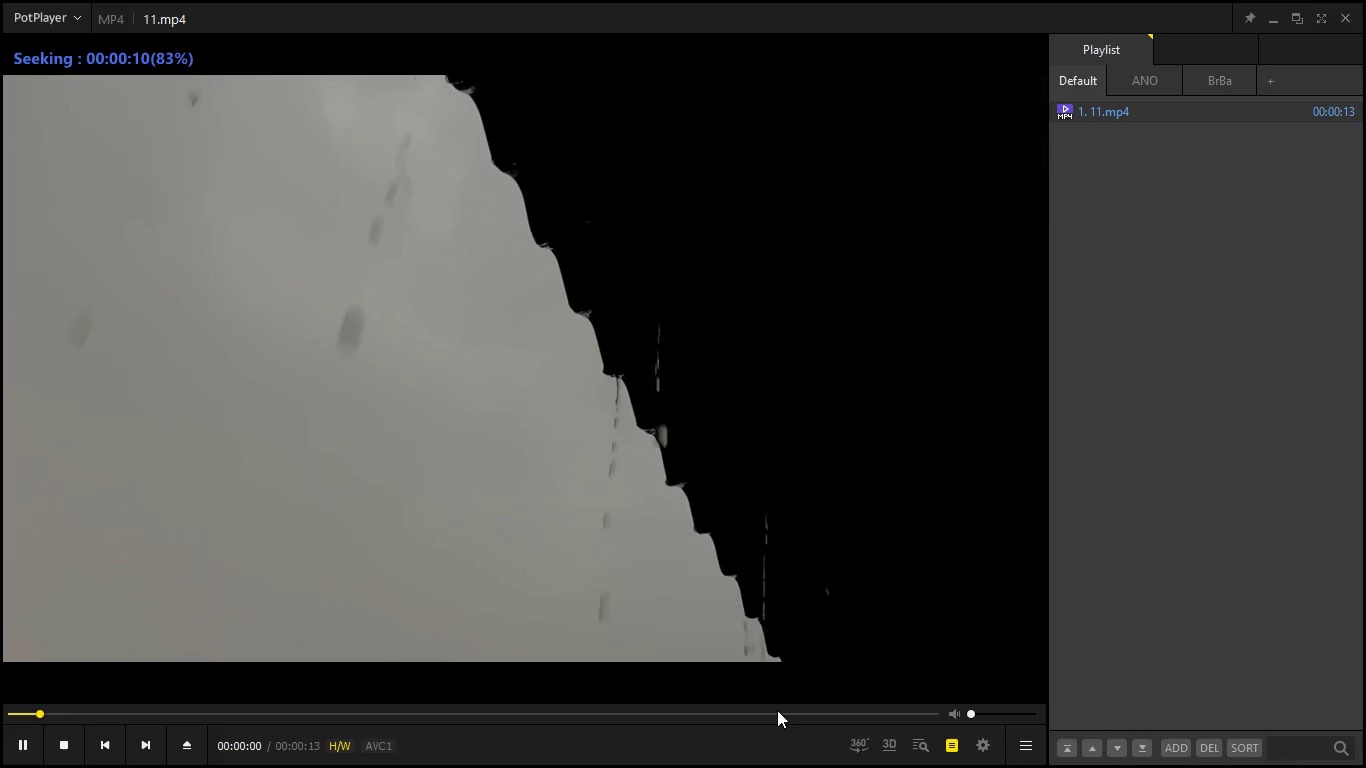 
left_click([777, 710])
 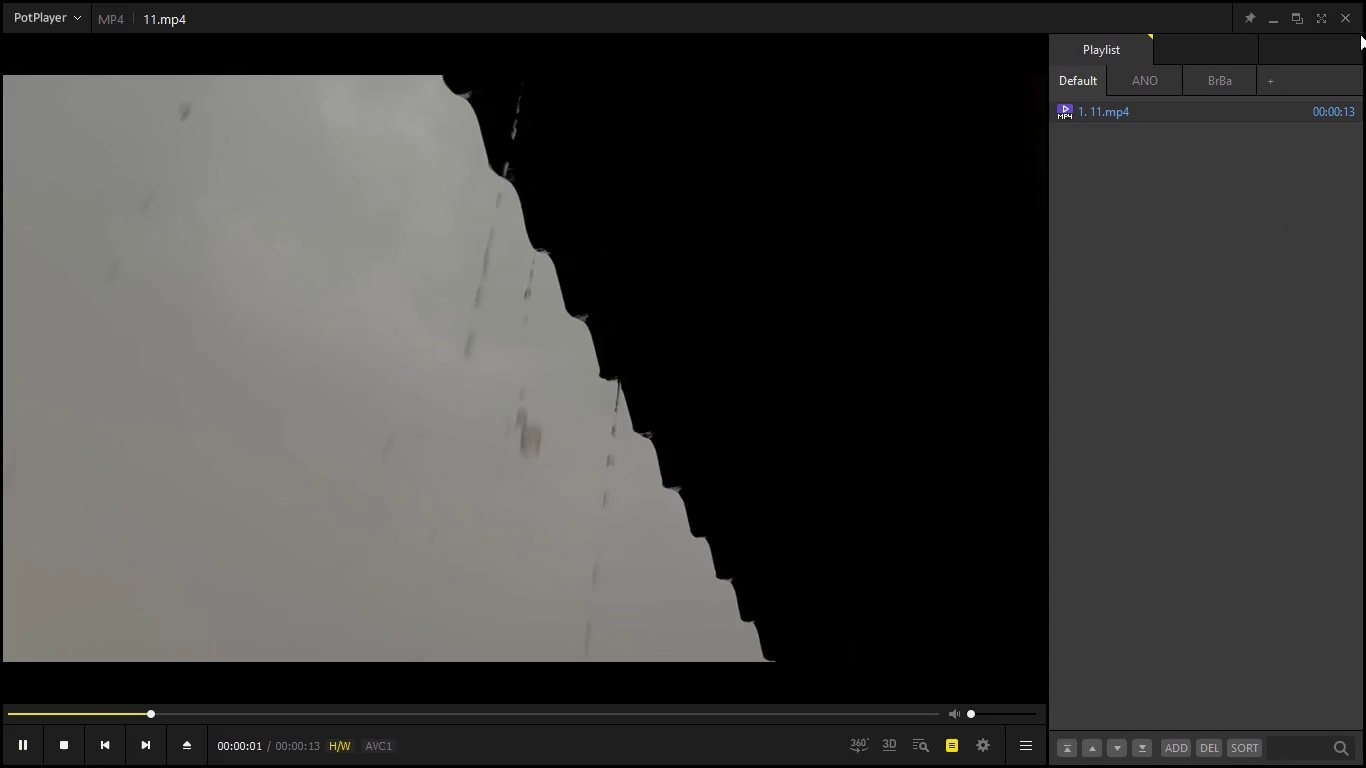 
left_click([1341, 23])
 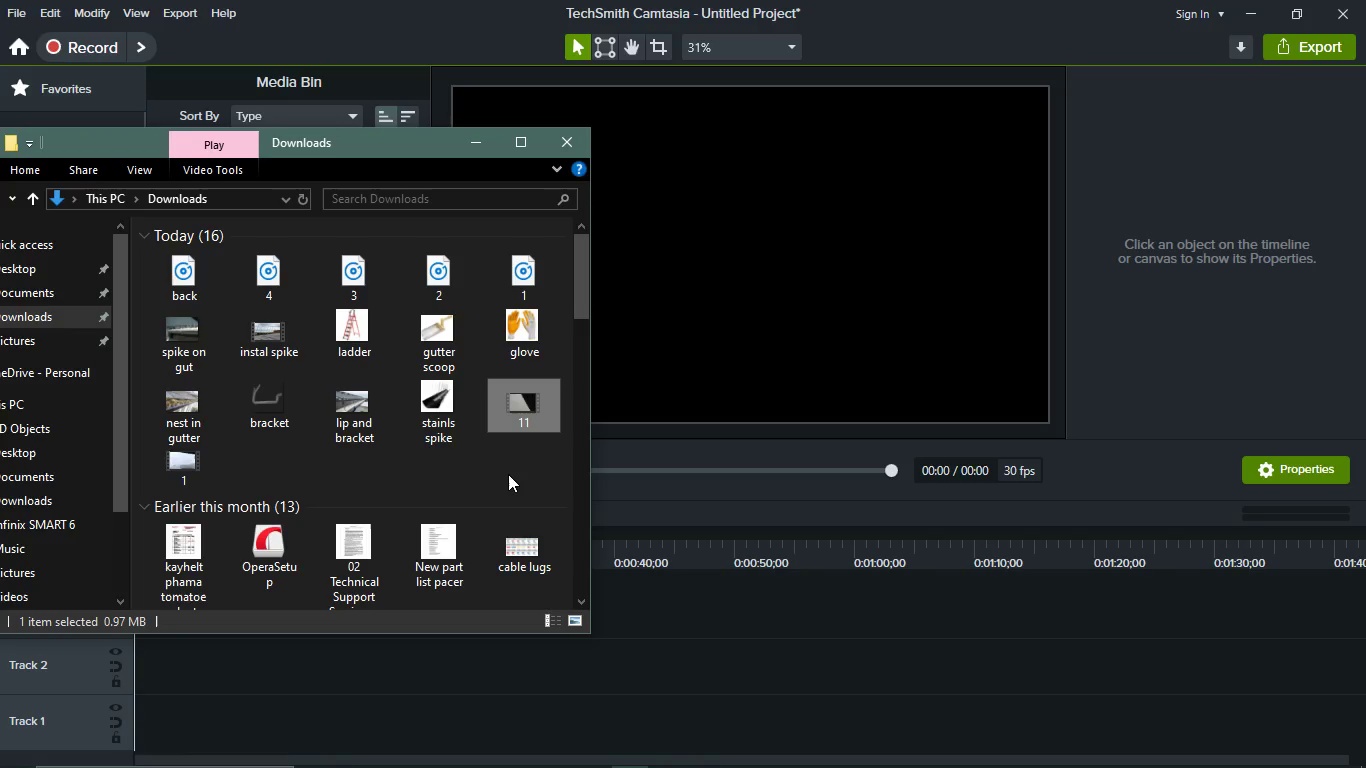 
key(Delete)
 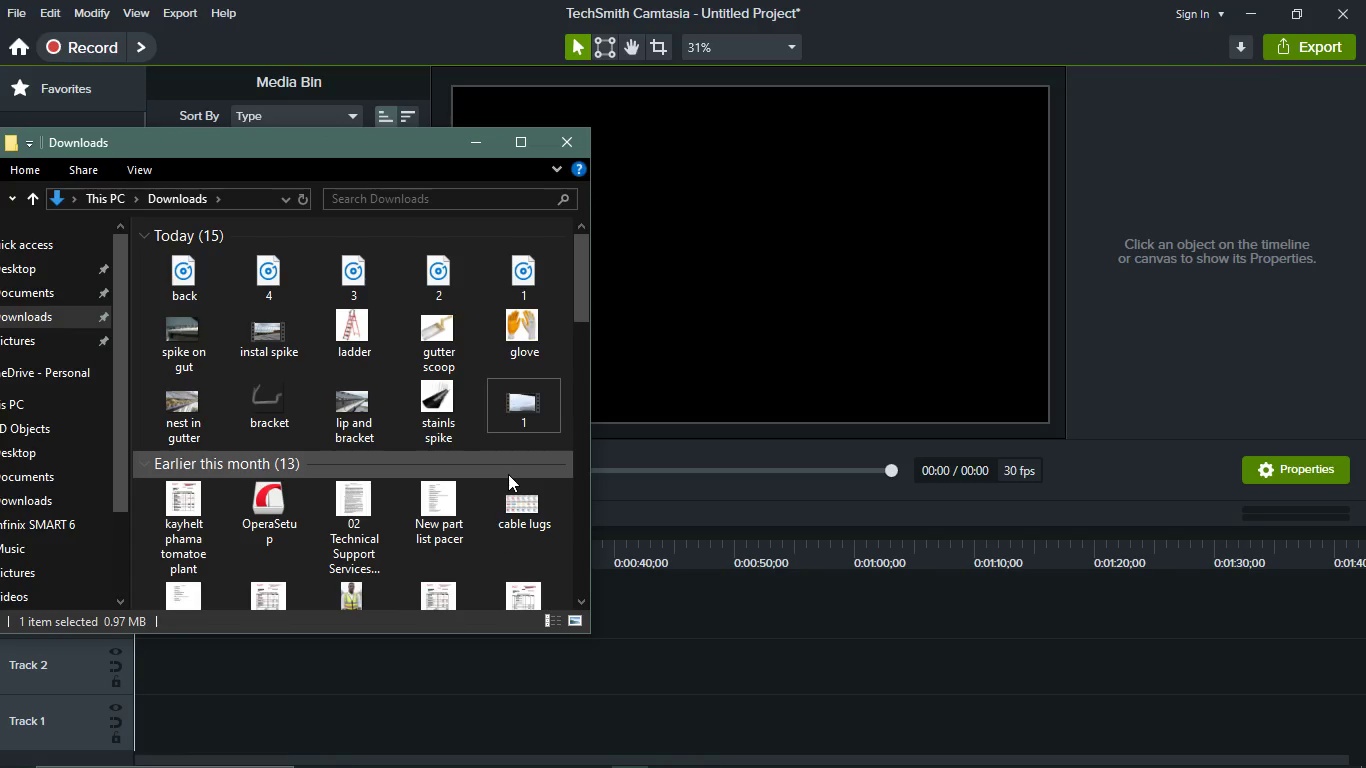 
left_click([803, 372])
 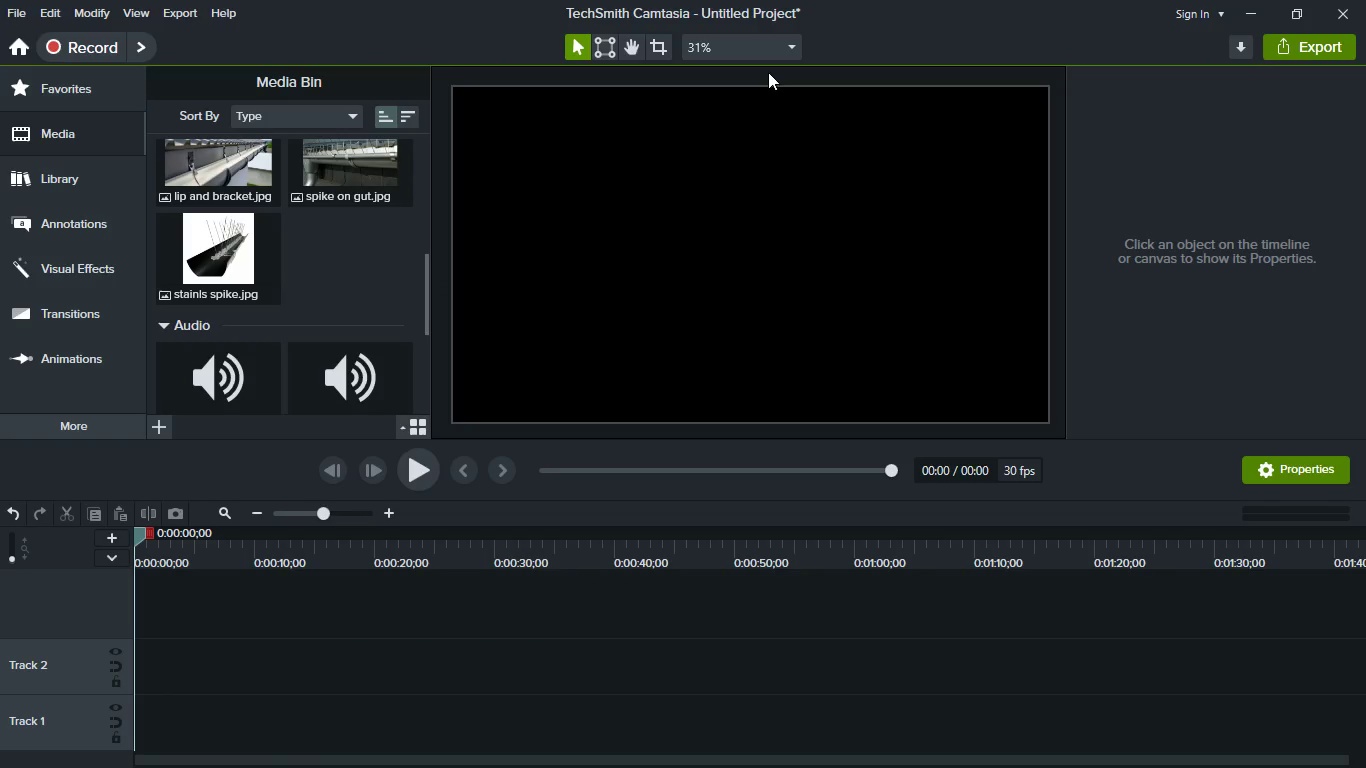 
left_click([758, 36])
 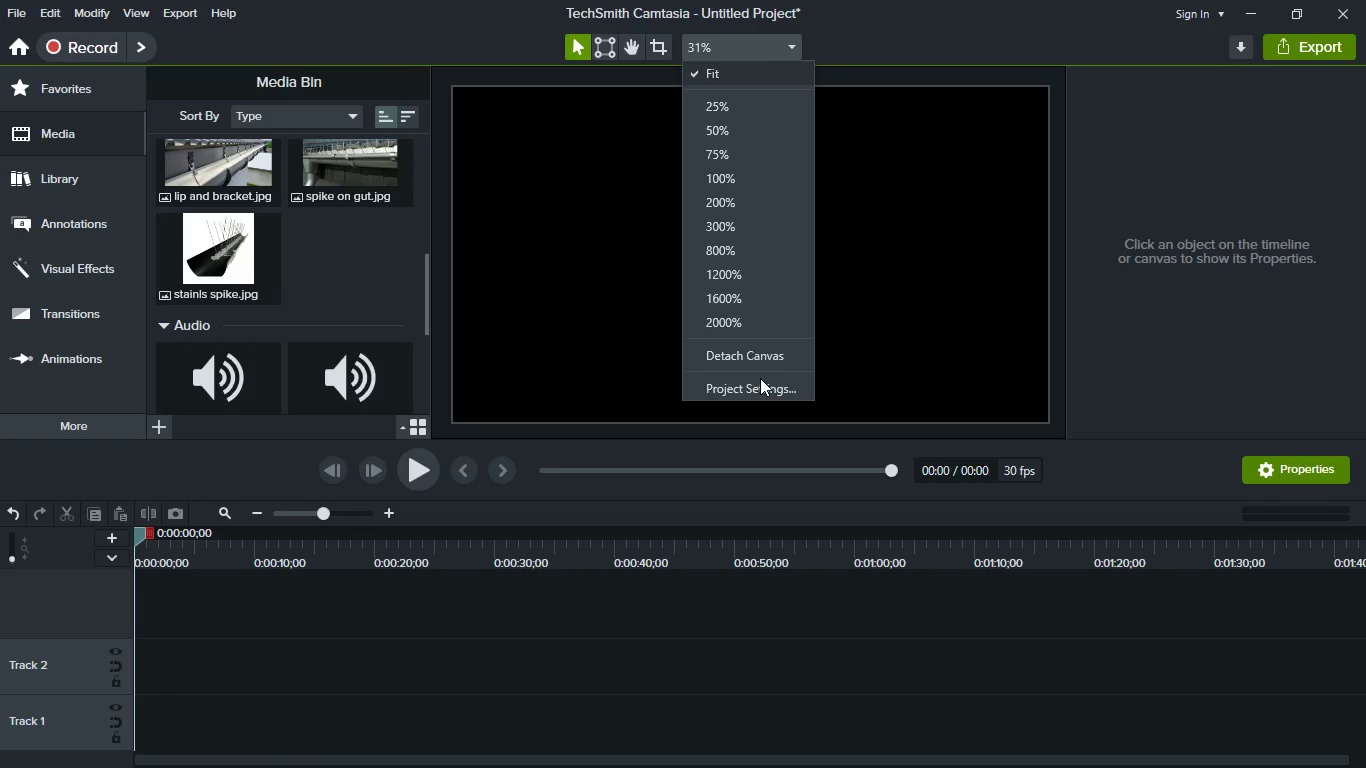 
left_click([760, 378])
 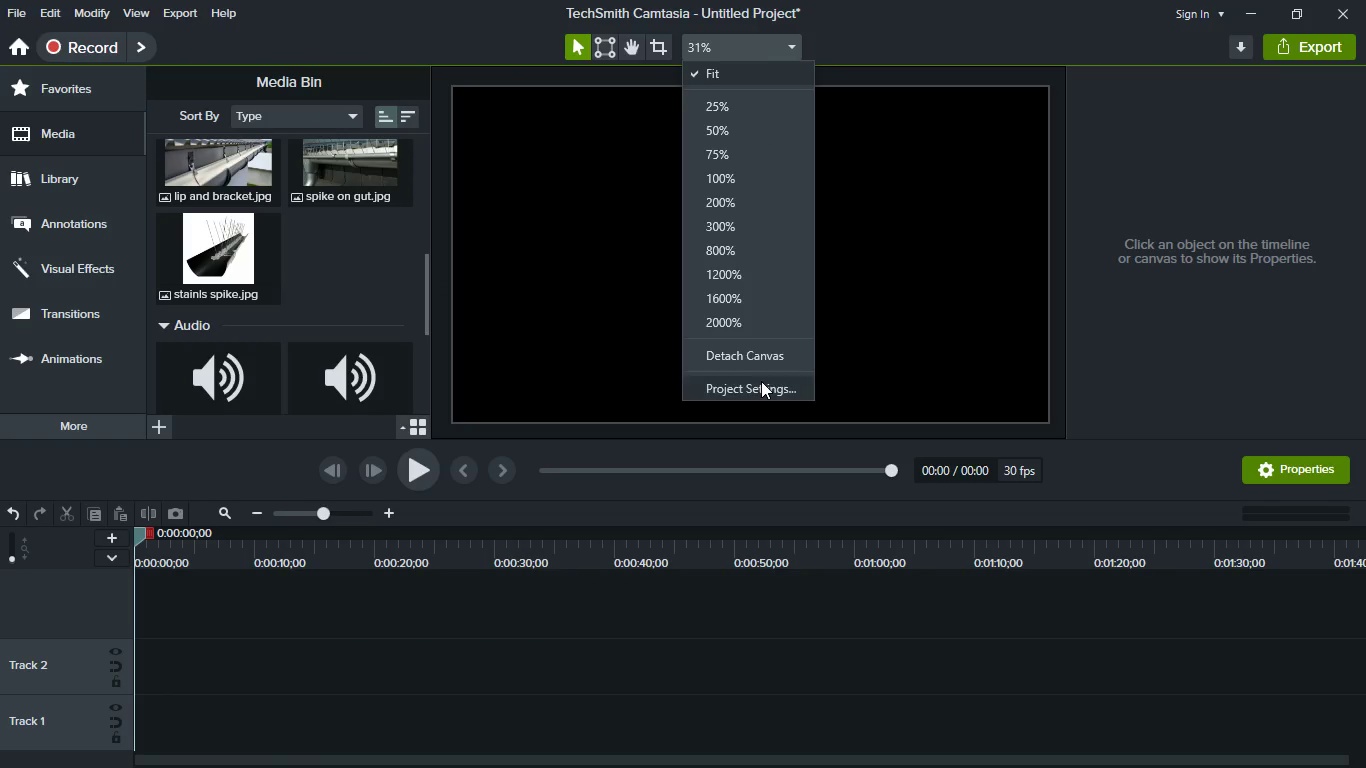 
left_click([761, 381])
 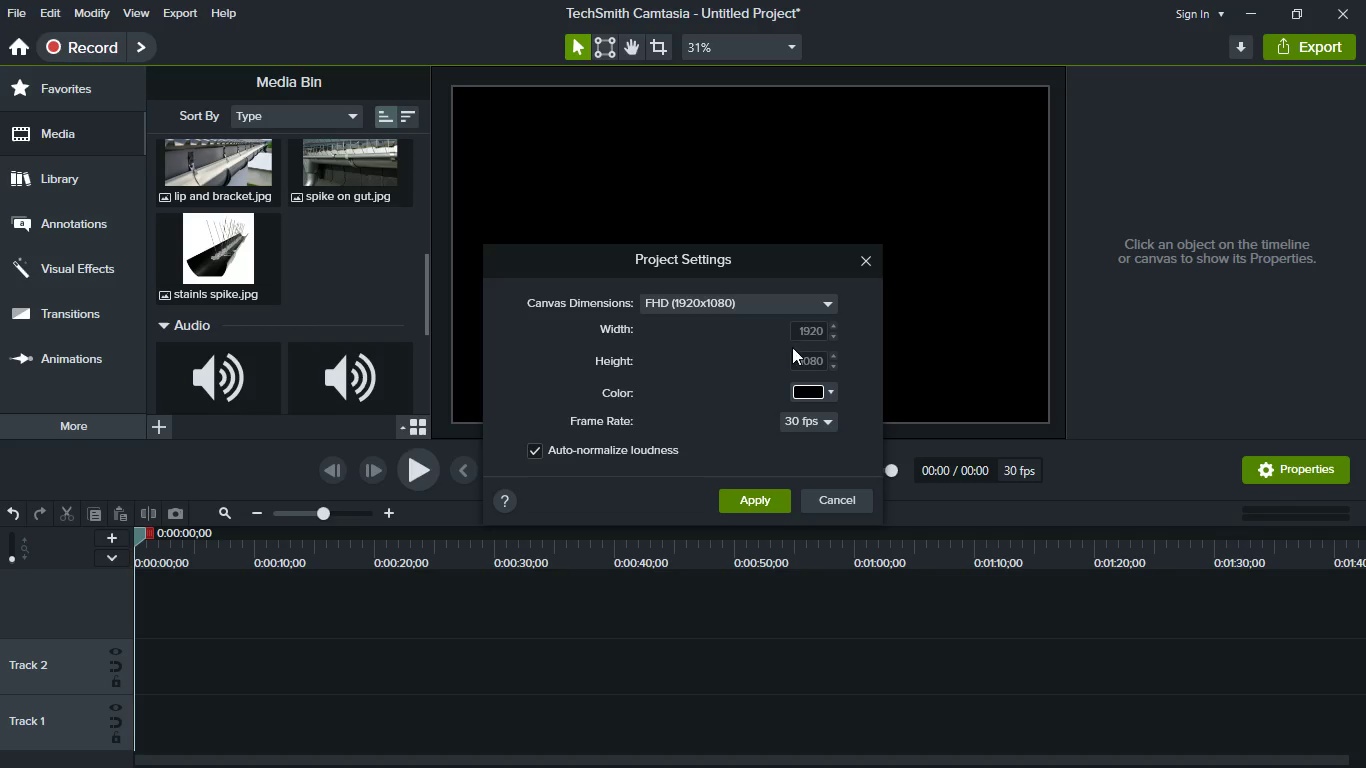 
left_click([810, 386])
 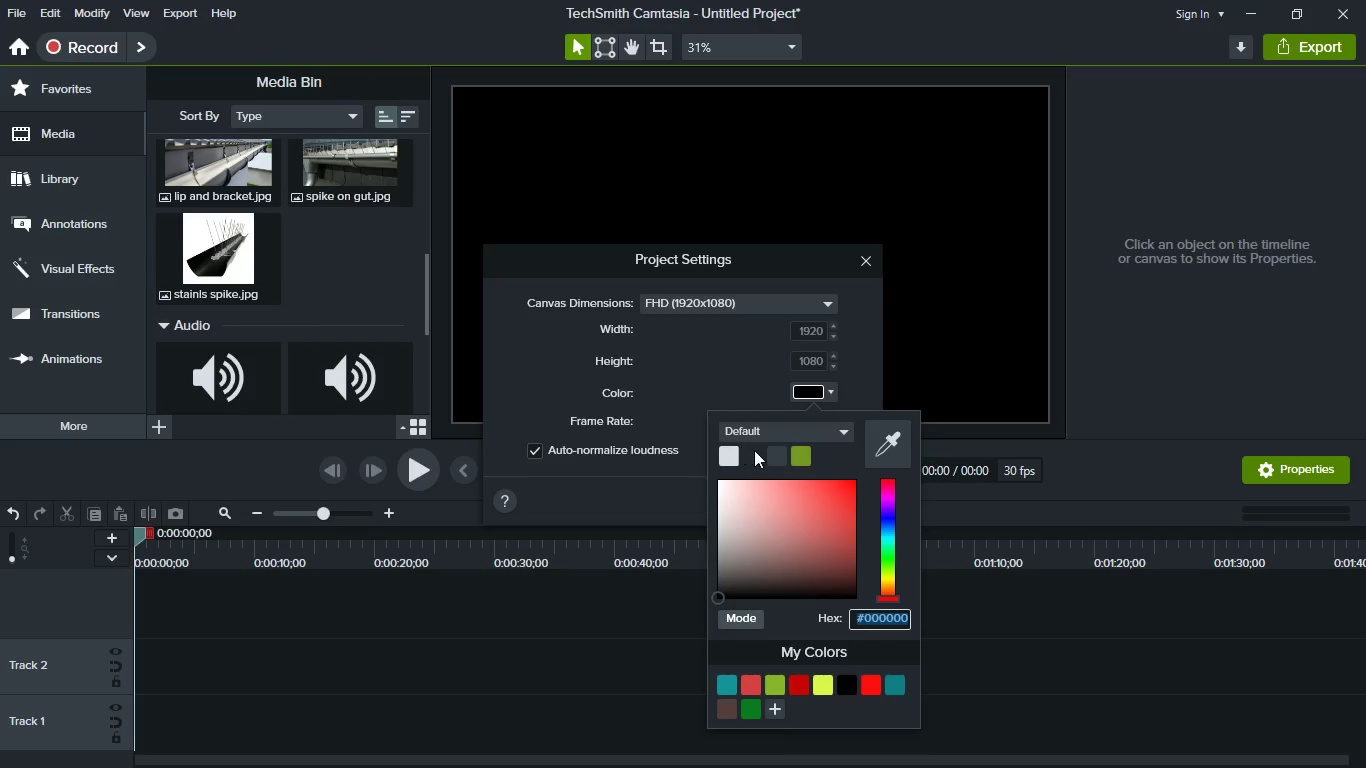 
left_click([779, 460])
 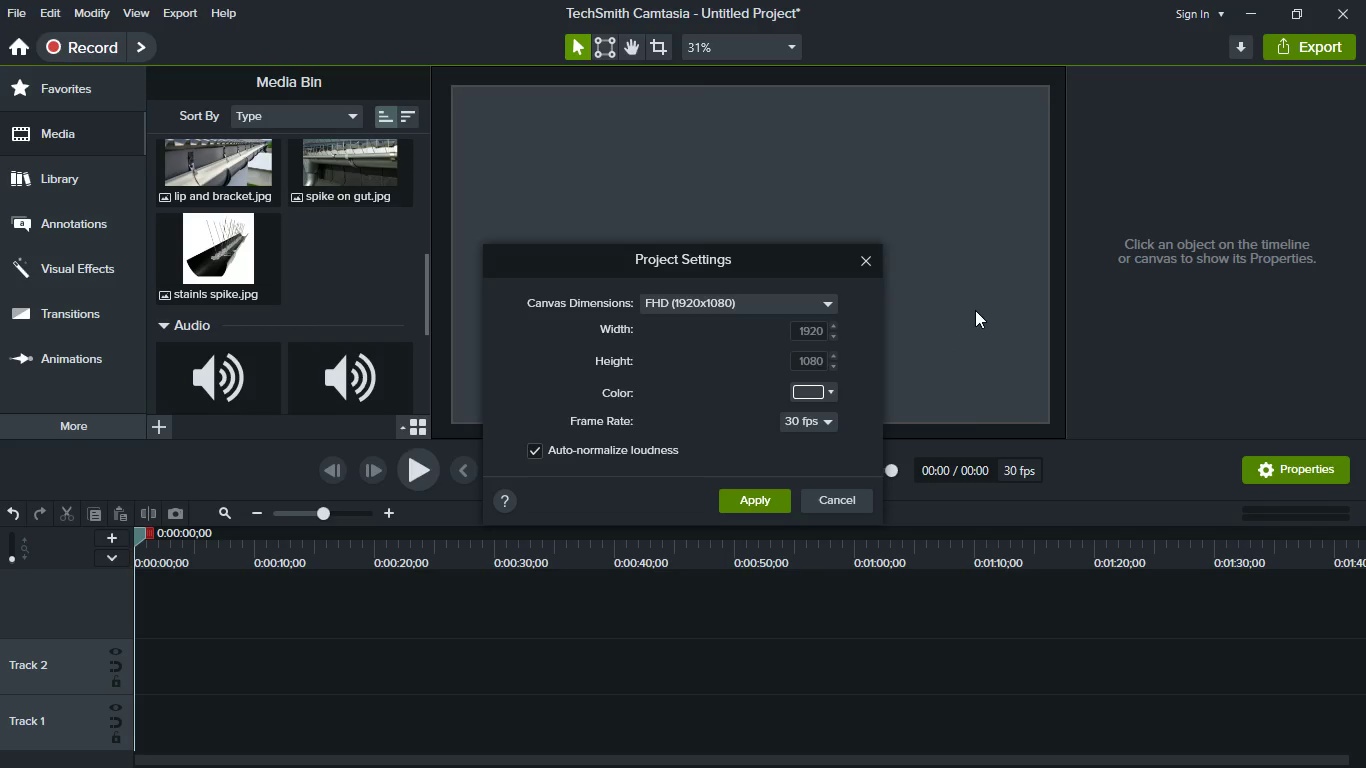 
left_click([975, 310])
 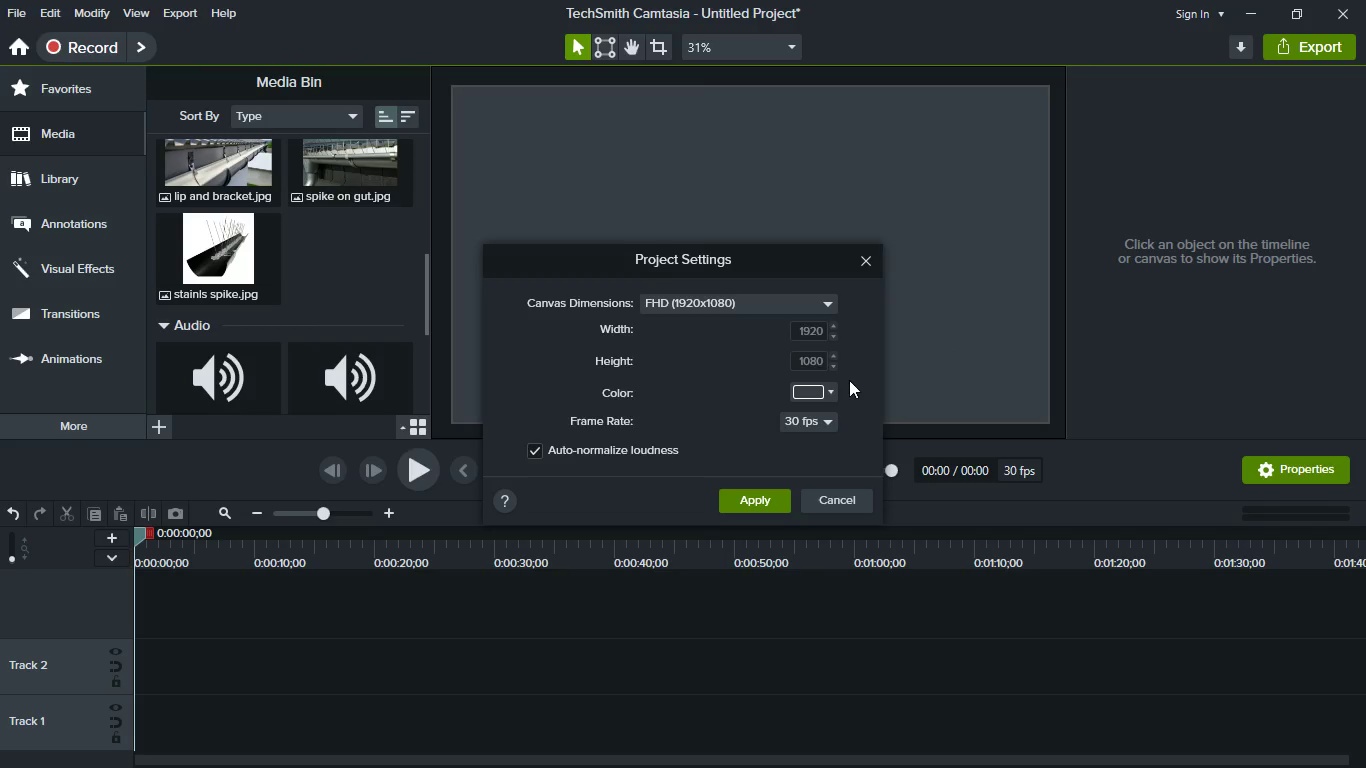 
key(Meta+MetaLeft)
 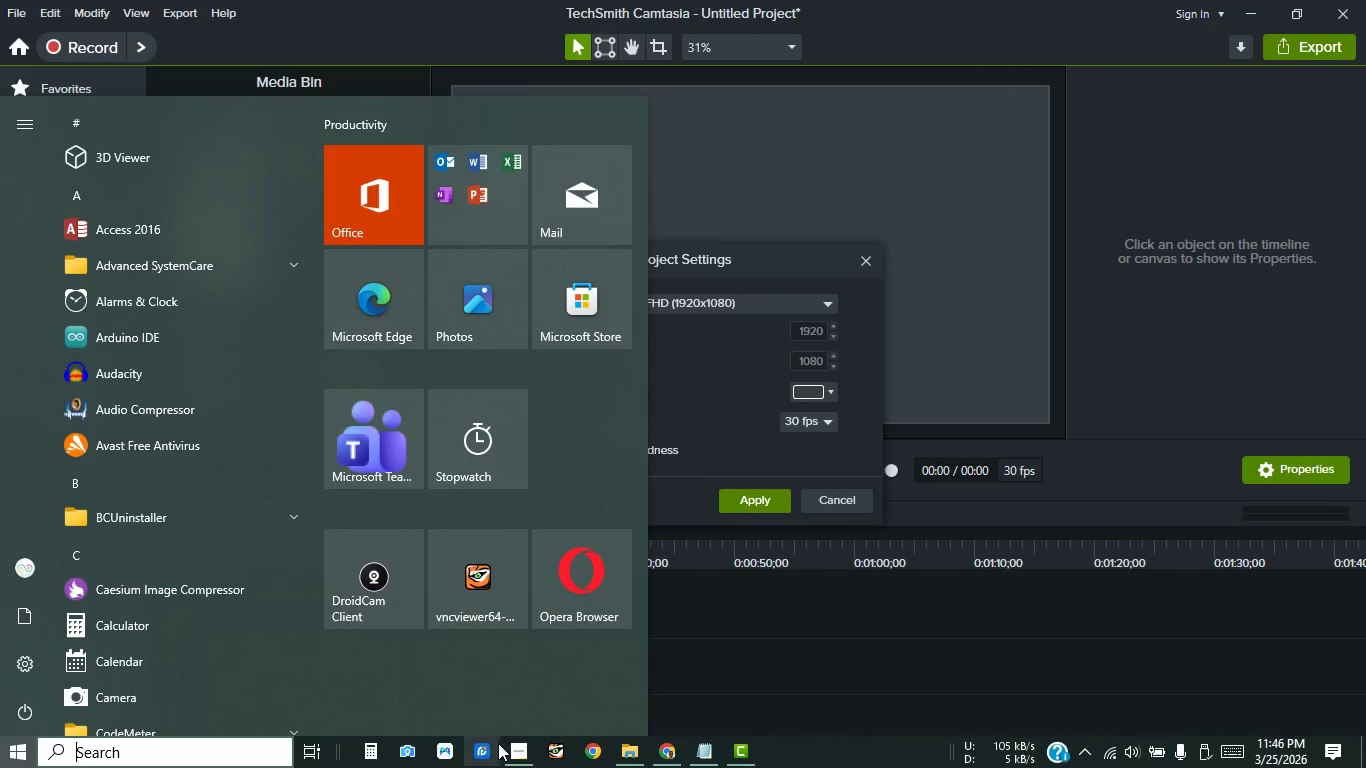 
left_click([512, 753])